 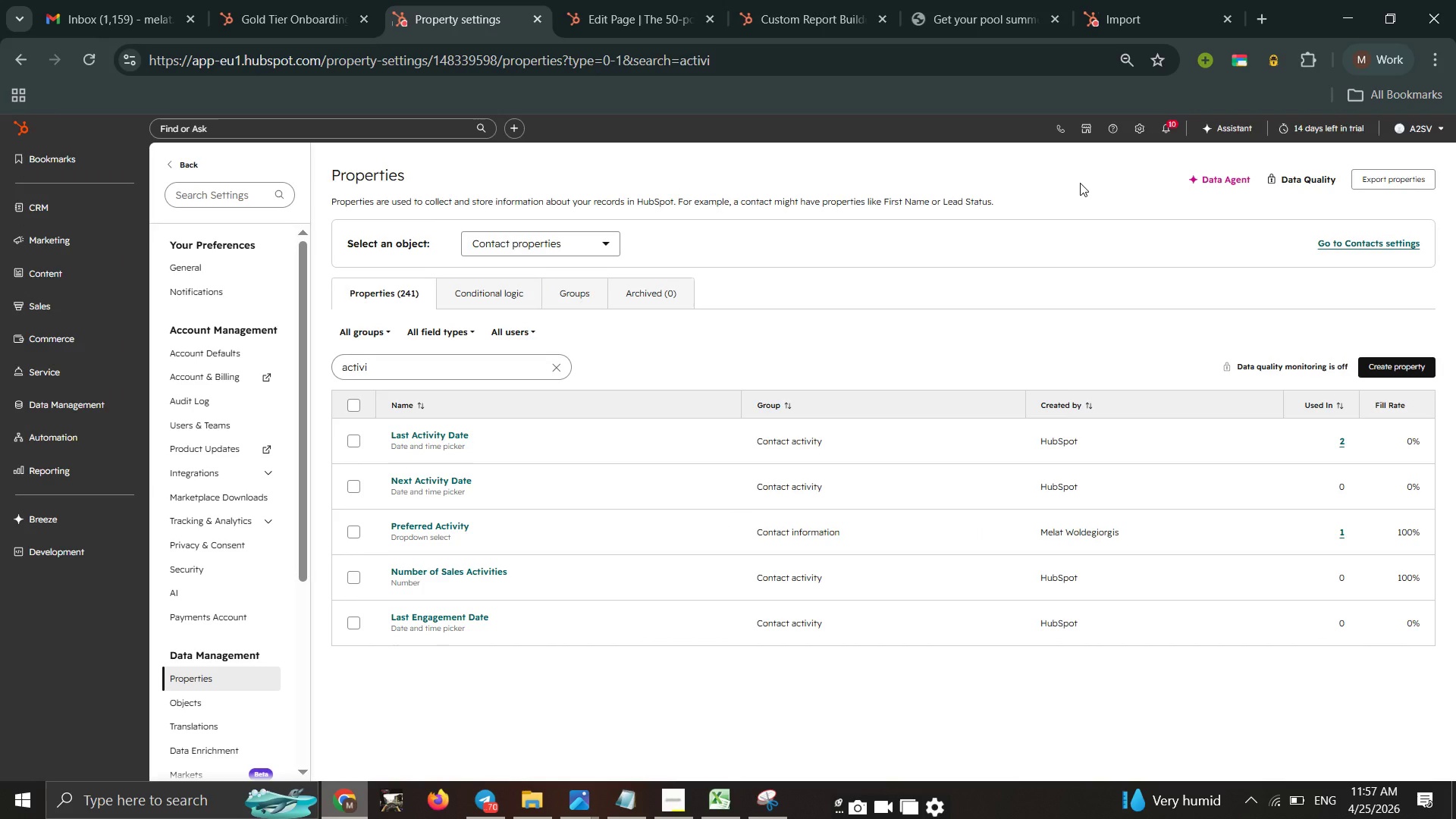 
left_click_drag(start_coordinate=[121, 234], to_coordinate=[125, 234])
 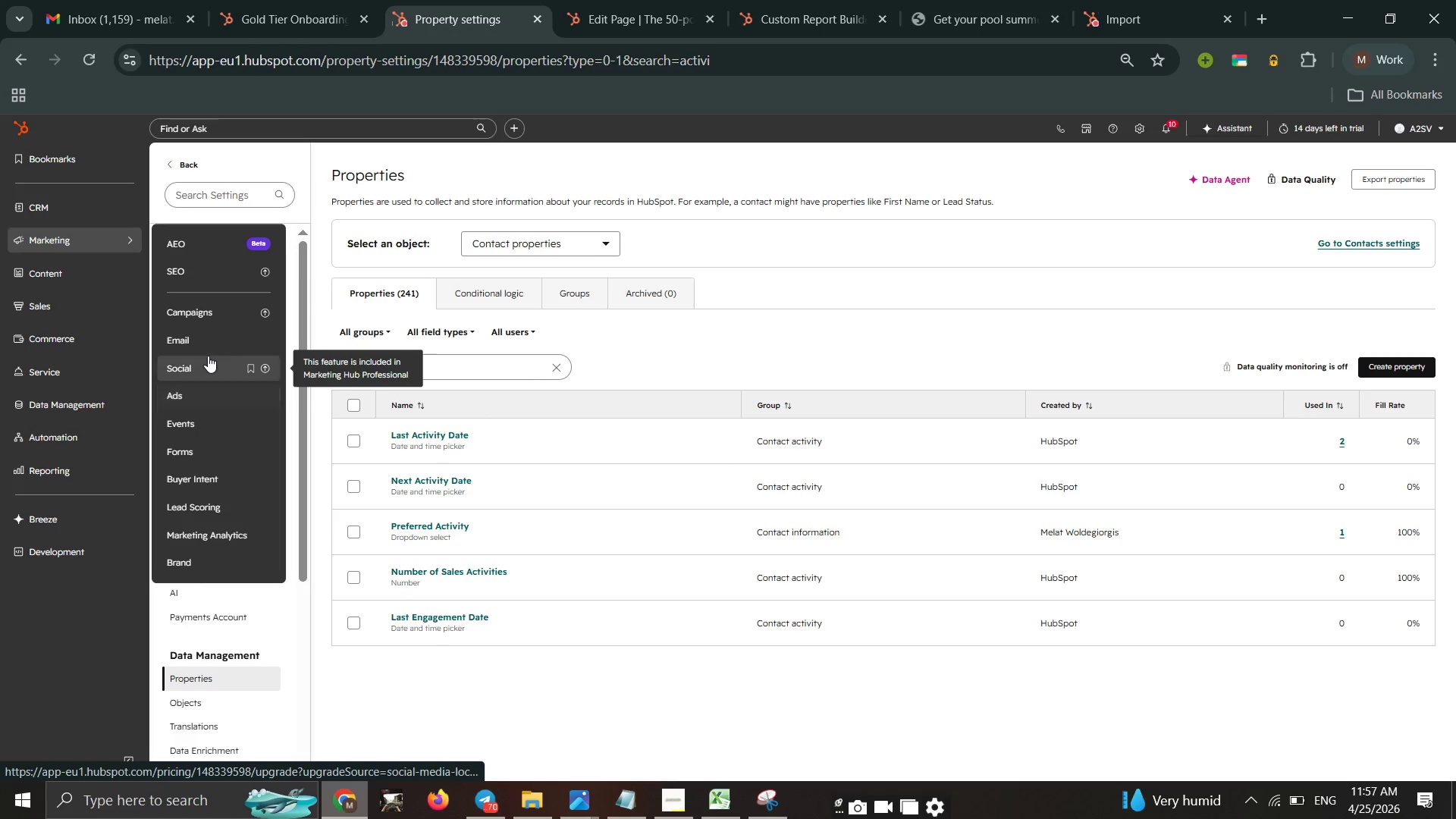 
left_click([206, 349])
 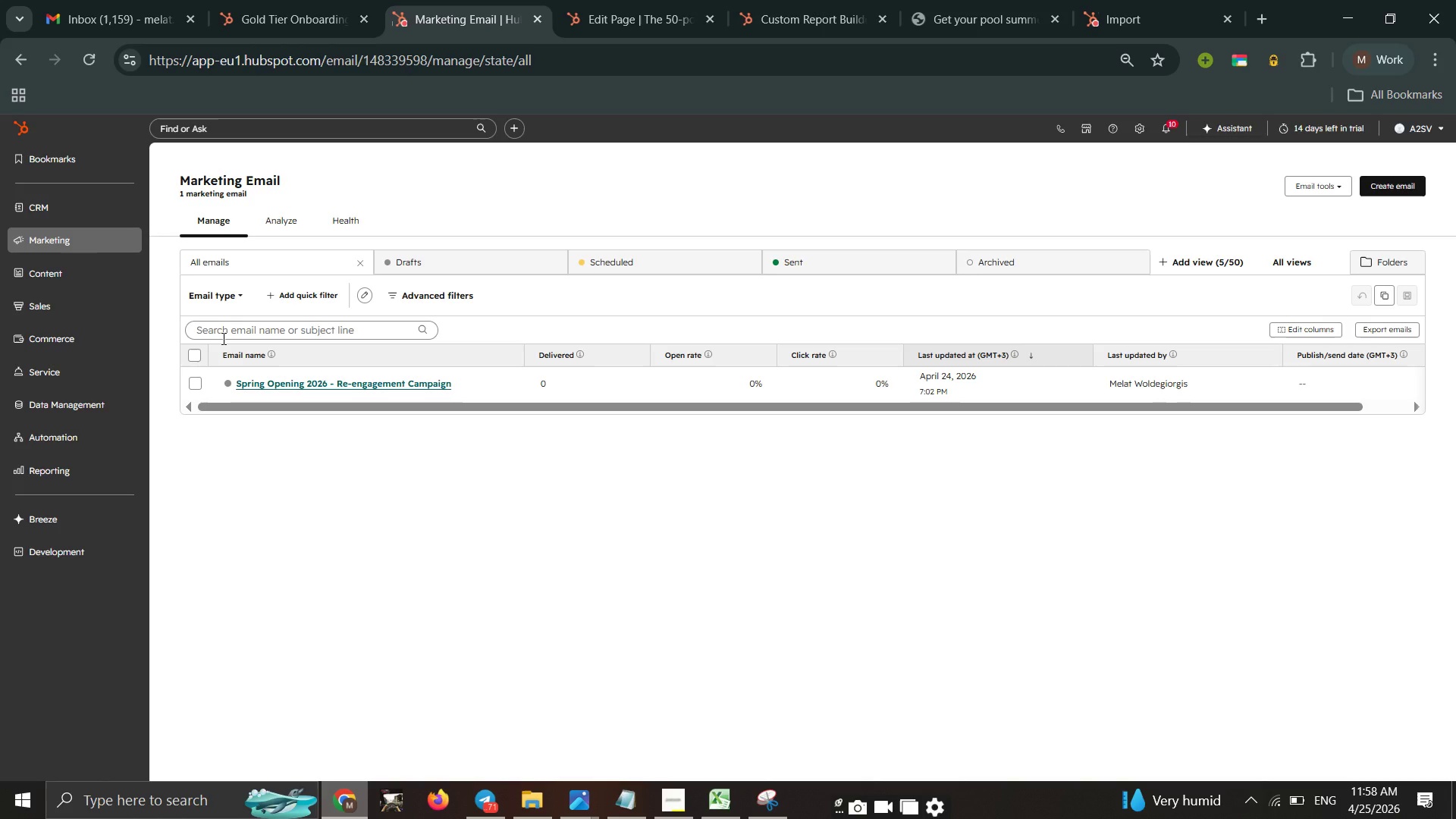 
wait(31.58)
 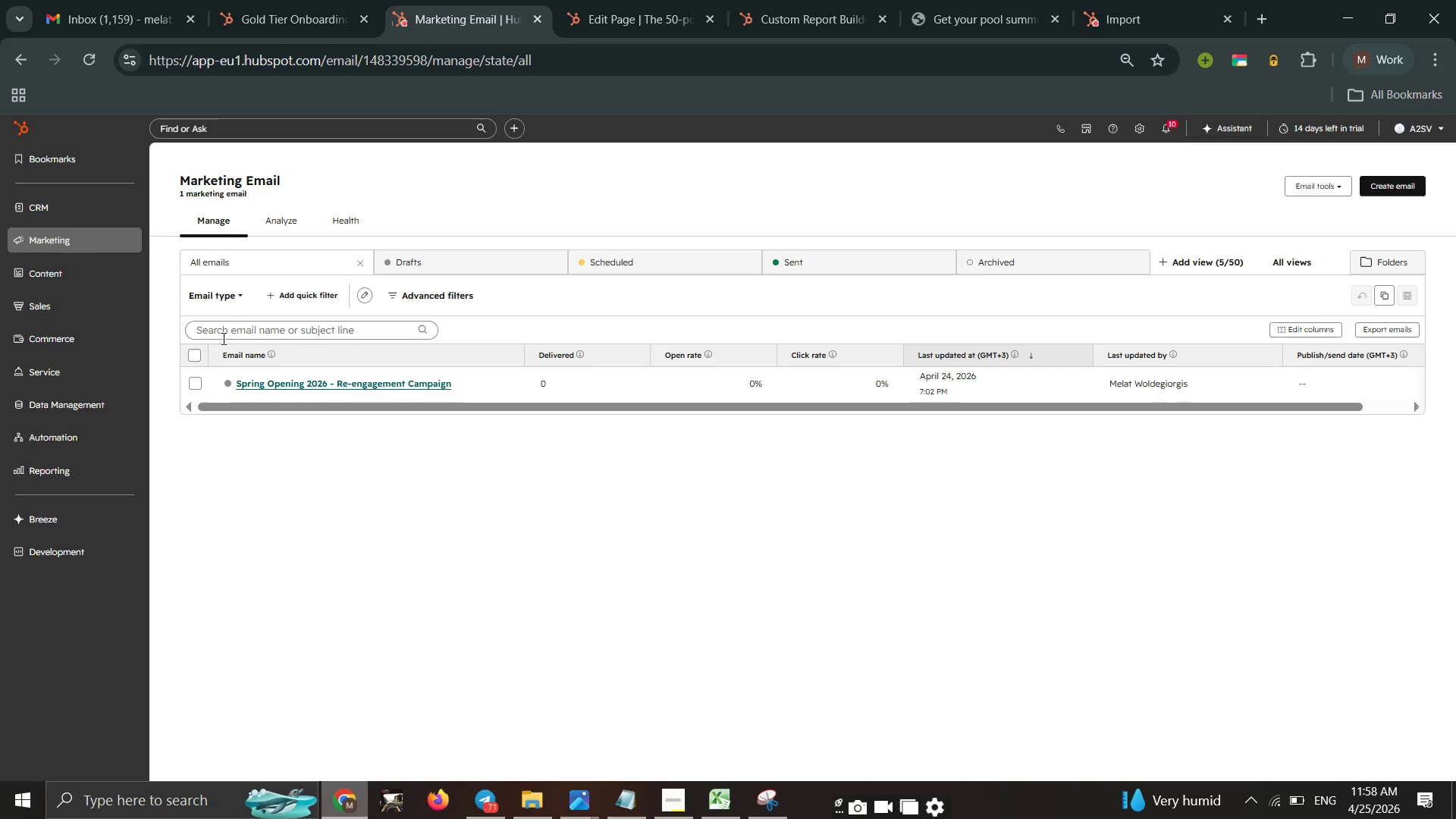 
double_click([1395, 184])
 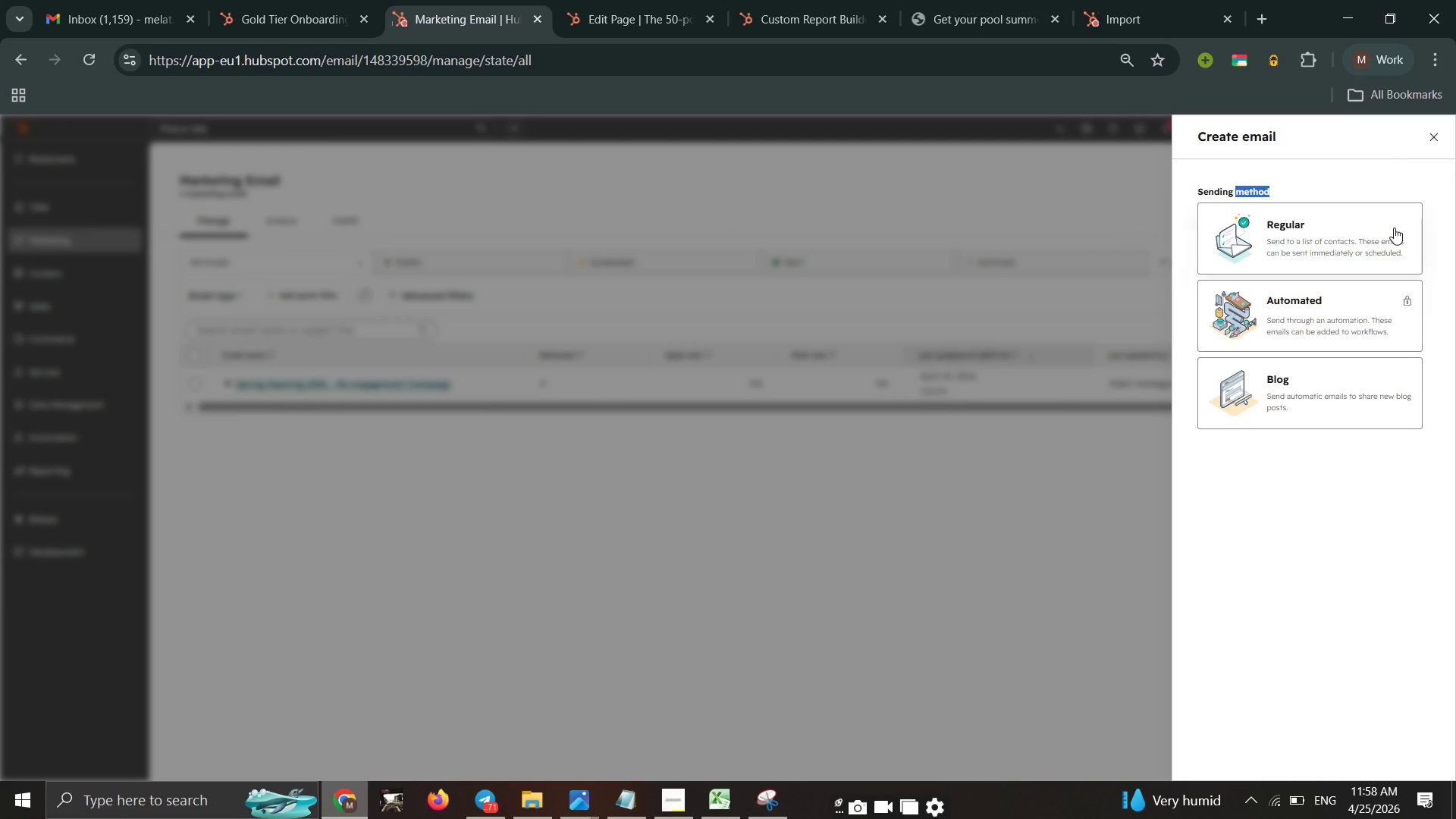 
double_click([1392, 228])
 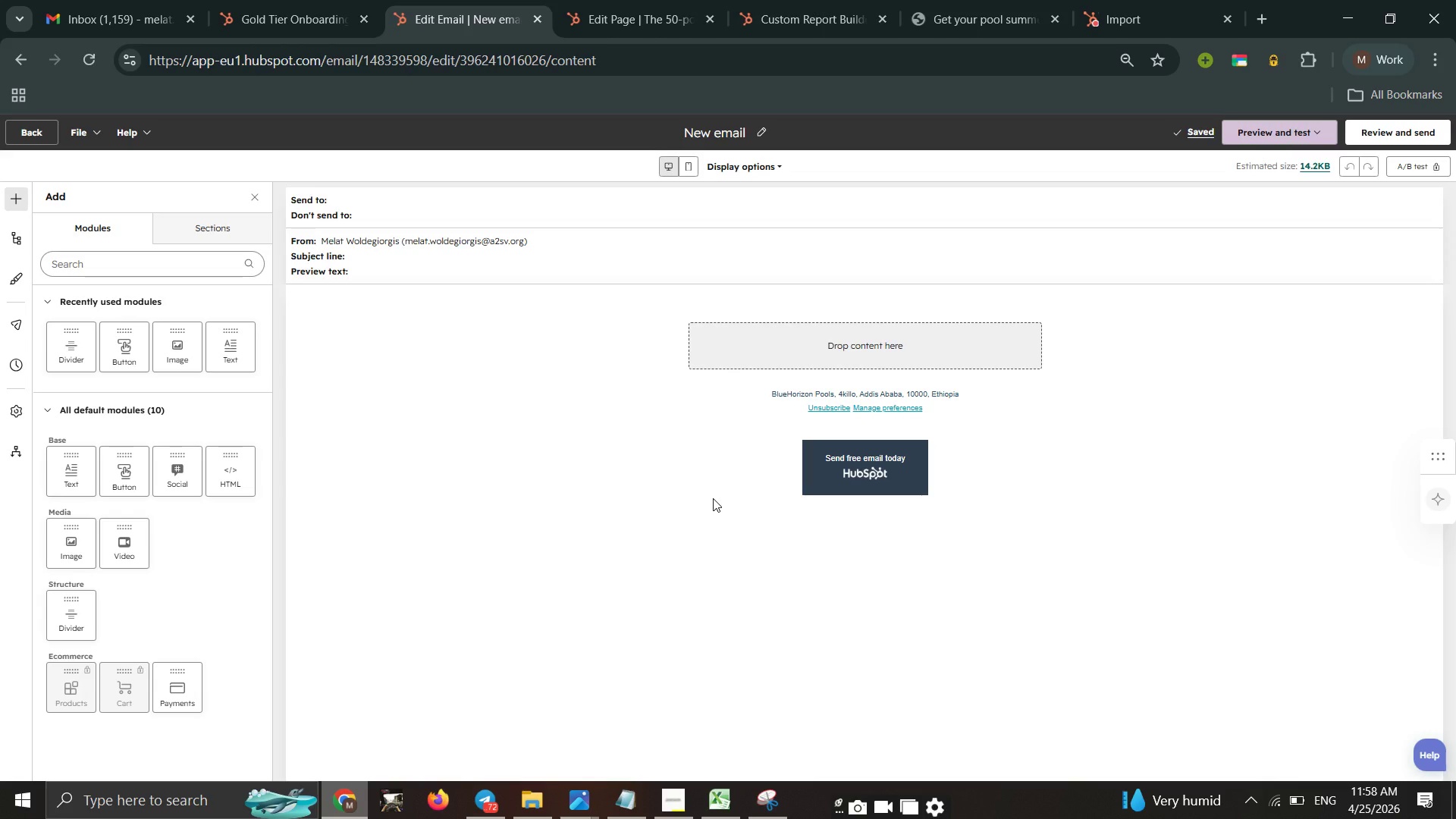 
wait(35.91)
 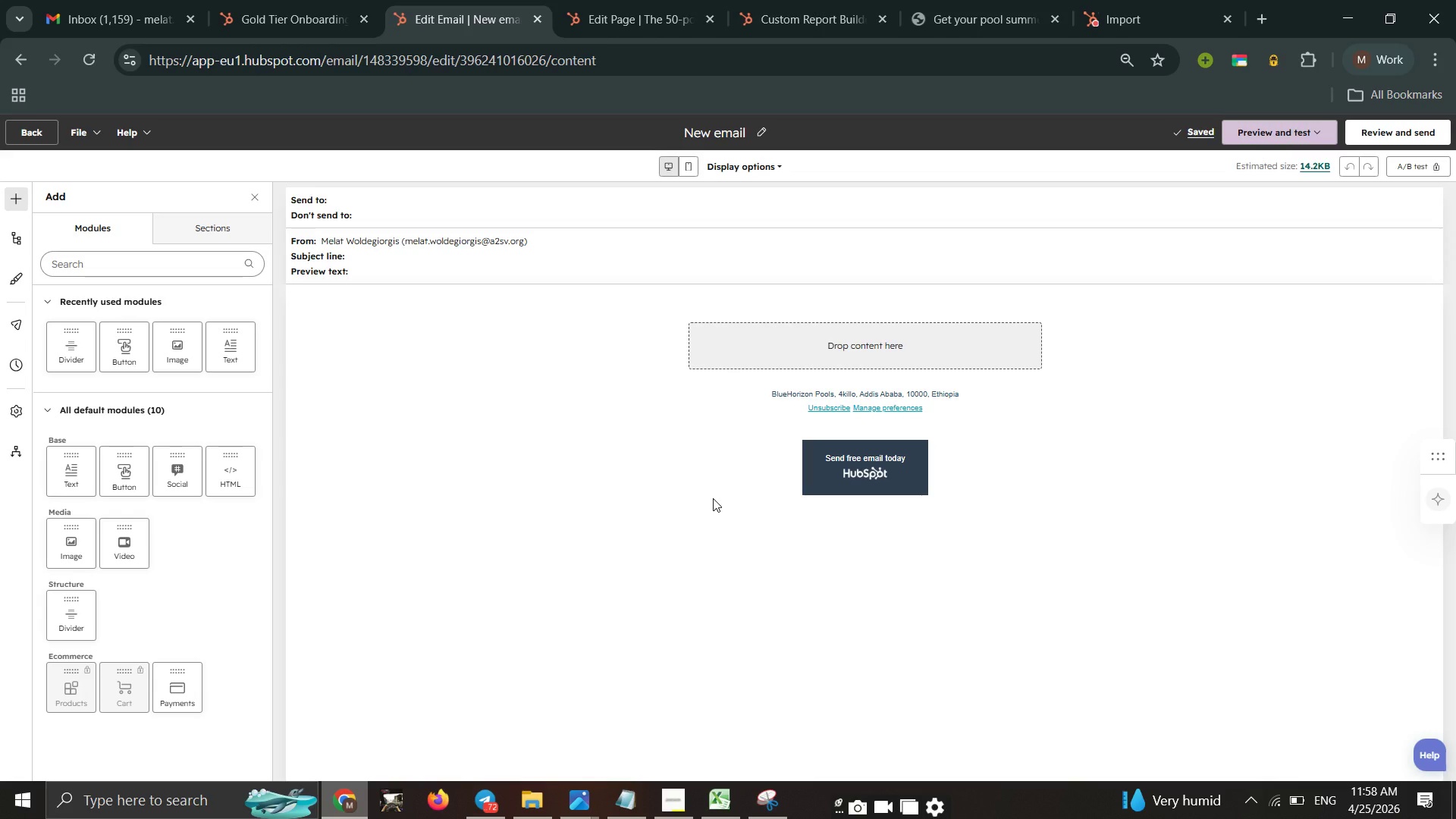 
mouse_move([1156, 5])
 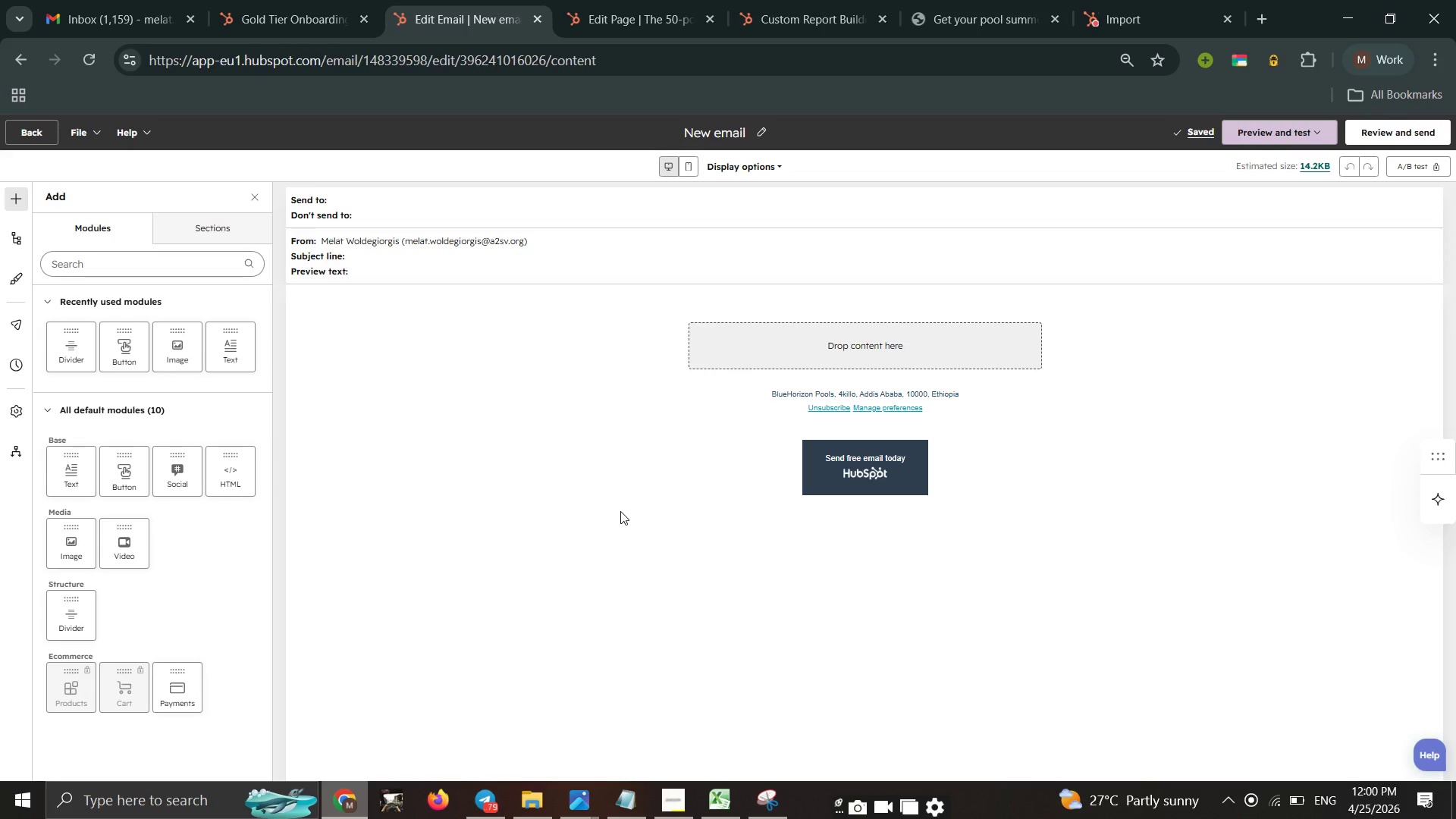 
wait(82.58)
 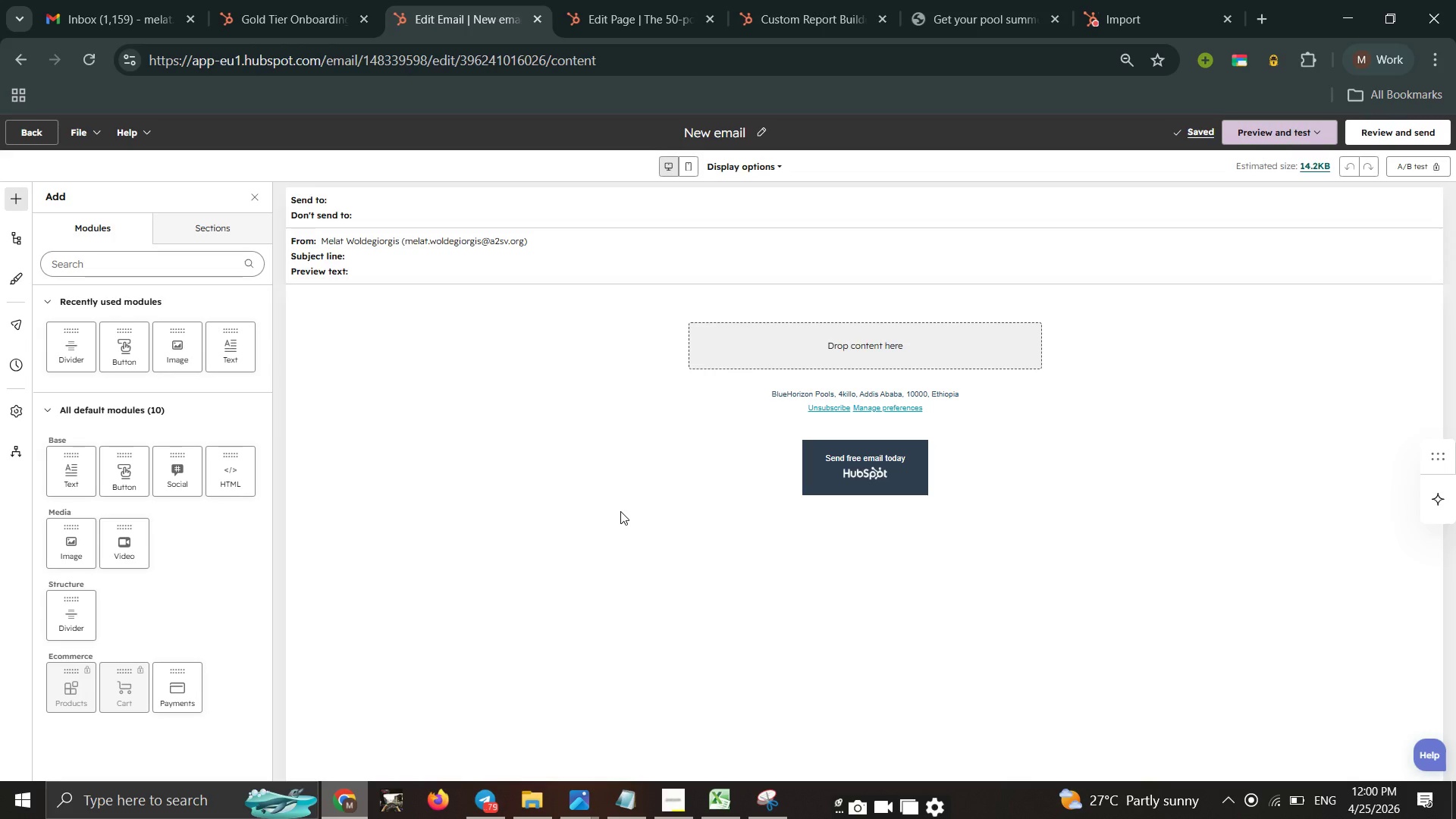 
left_click([670, 783])
 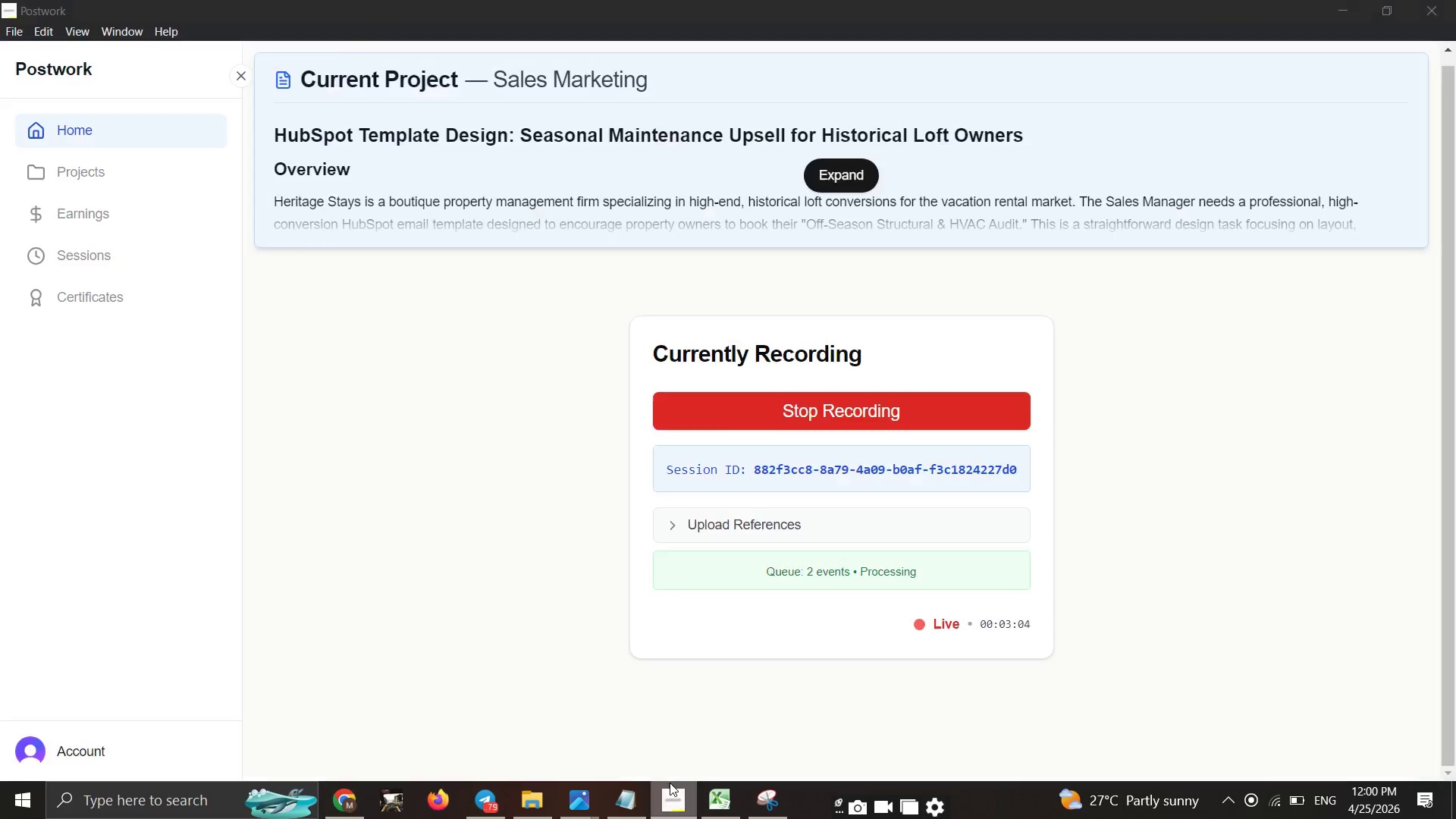 
left_click([670, 783])
 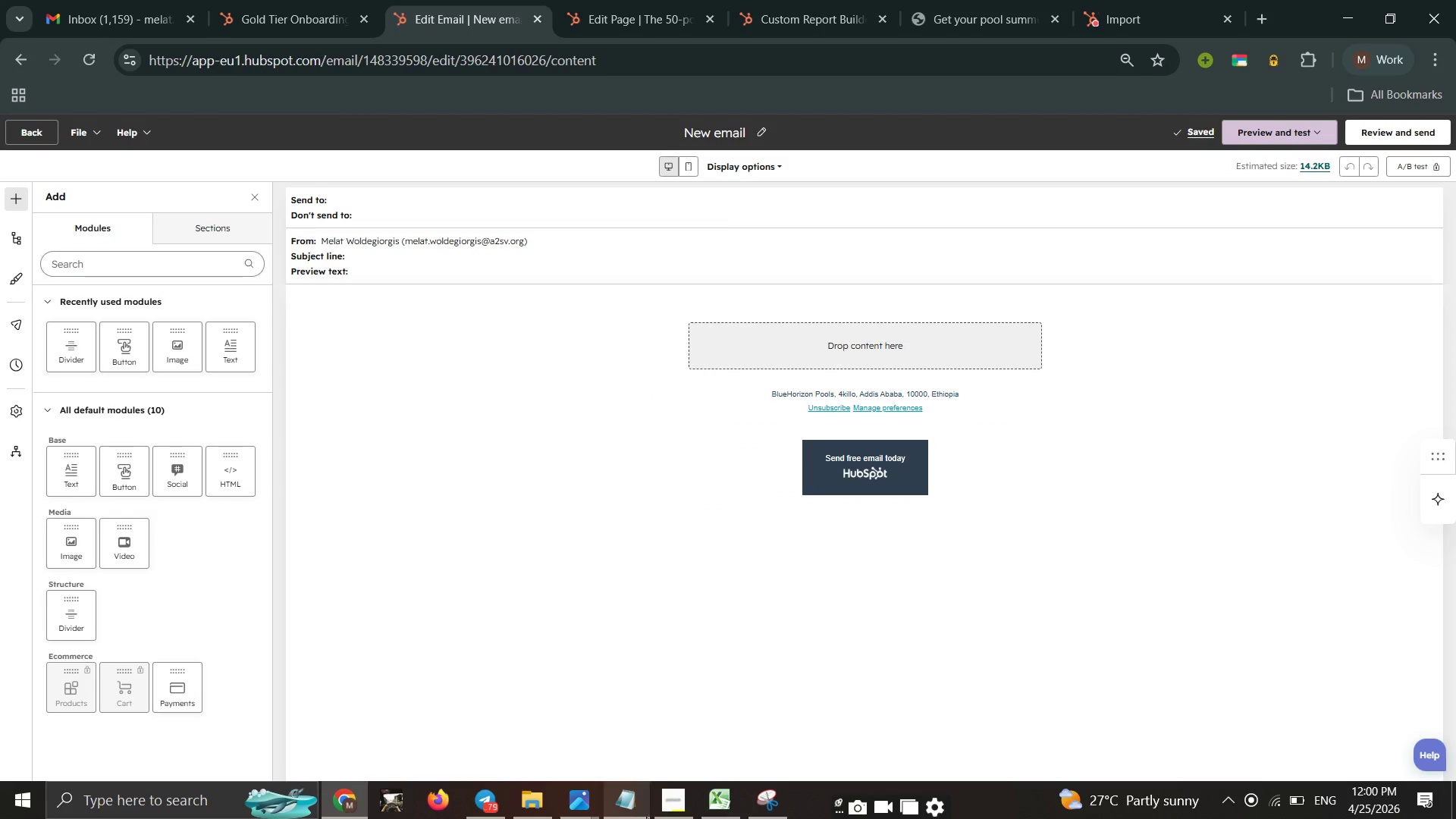 
left_click([677, 805])